 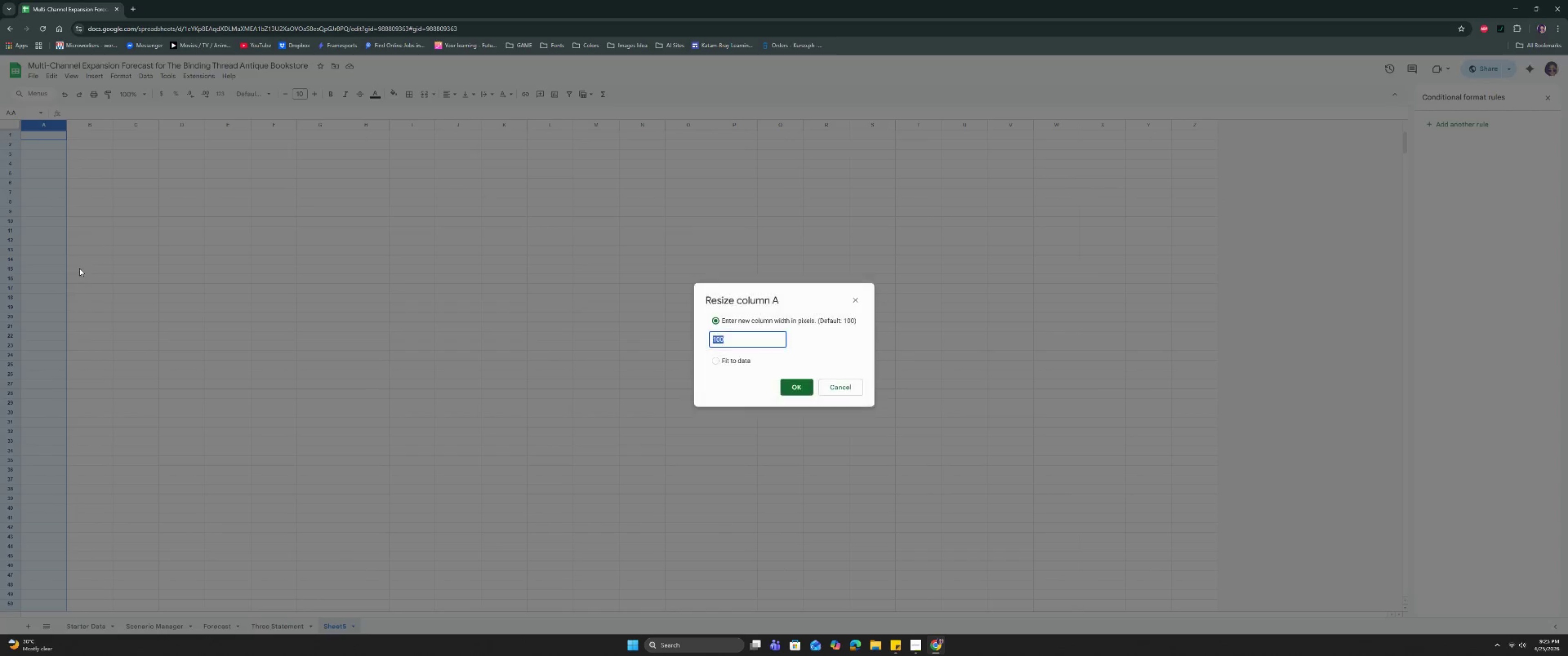 
type(20)
 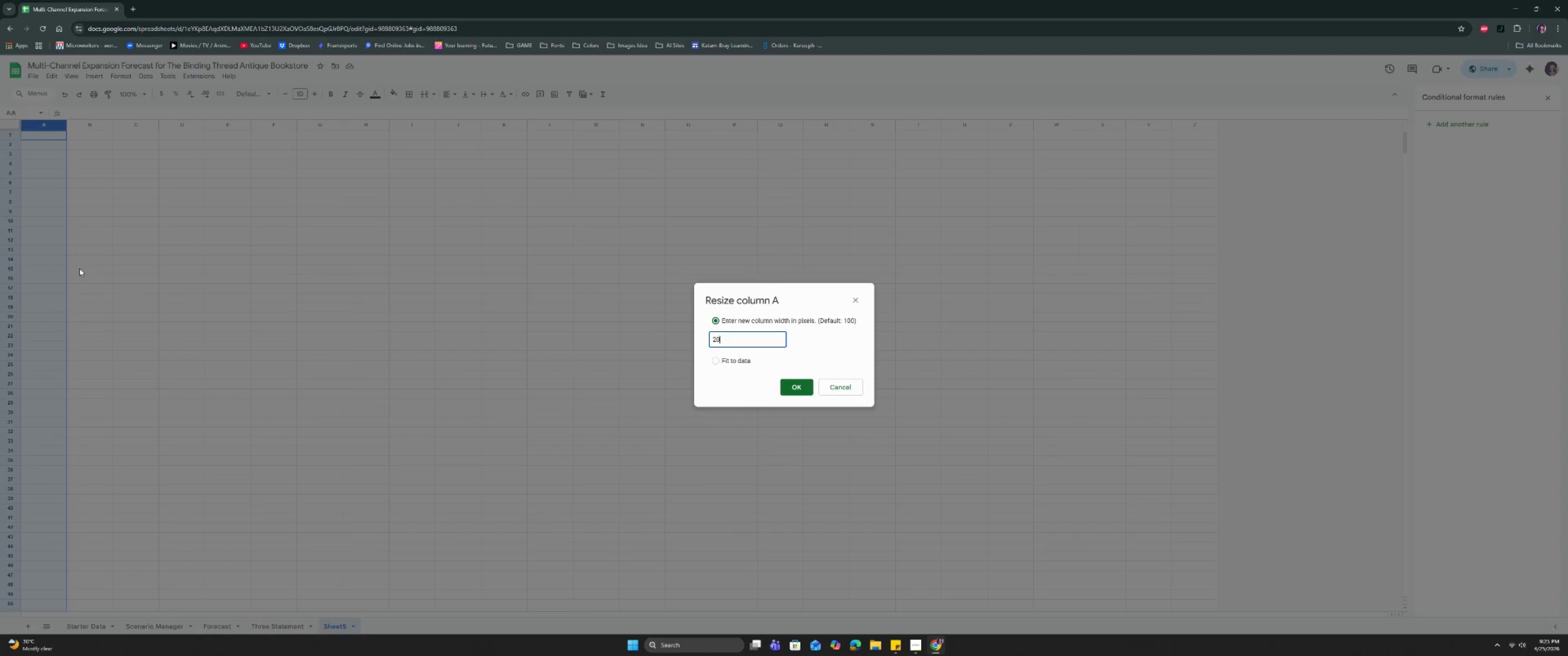 
key(Enter)
 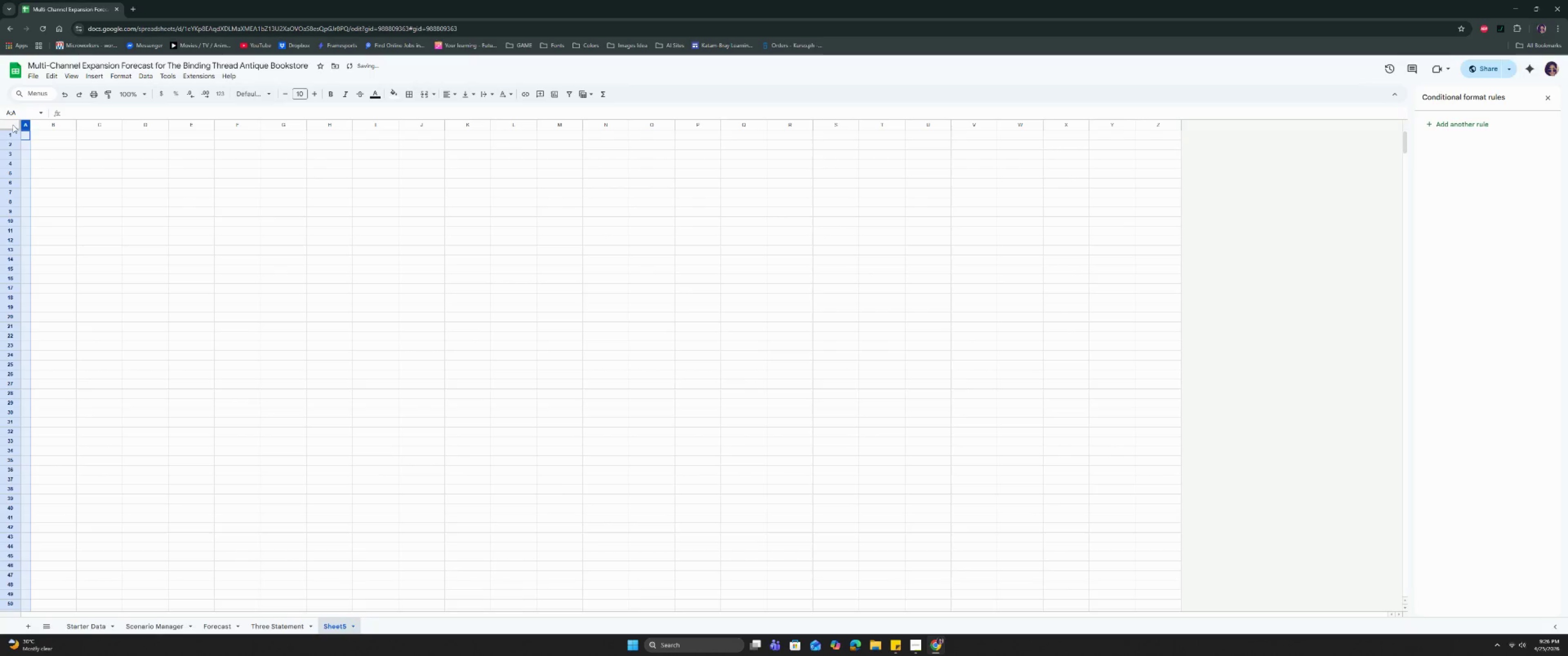 
left_click([9, 134])
 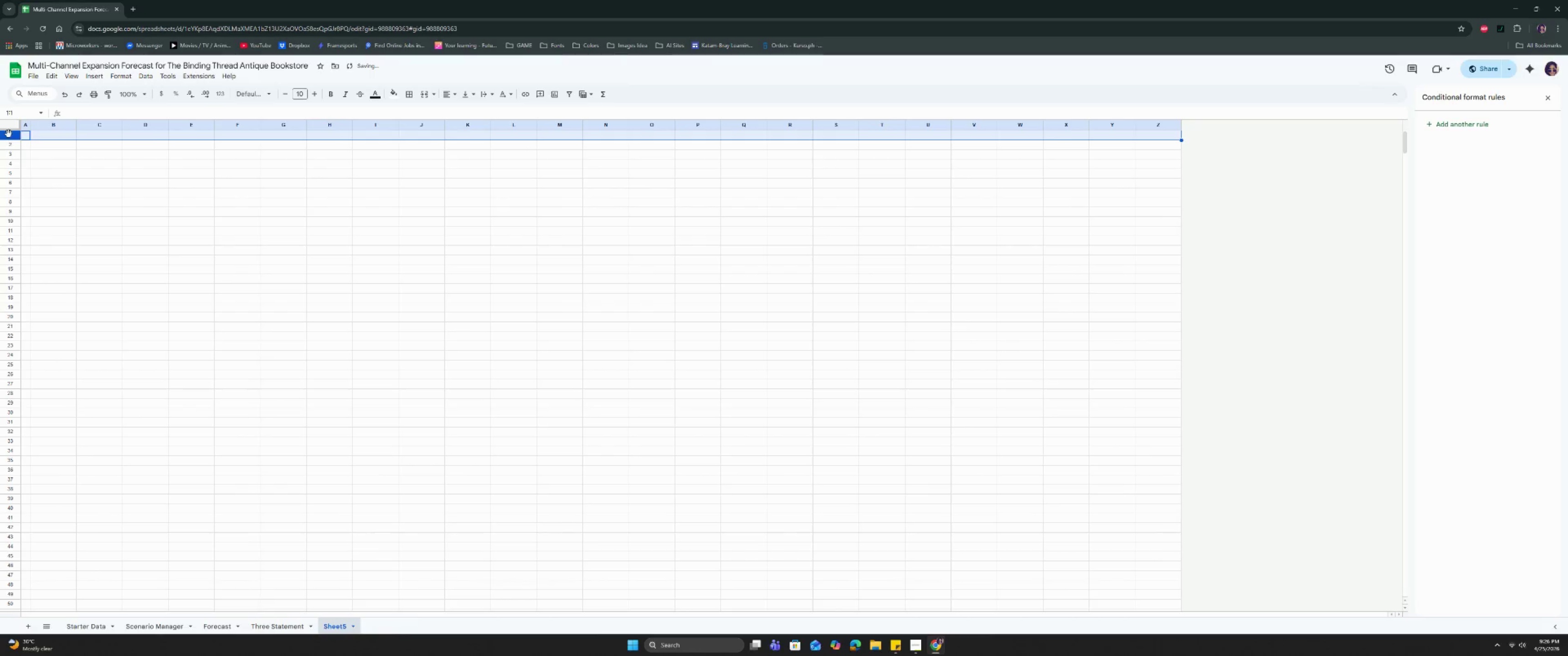 
right_click([9, 134])
 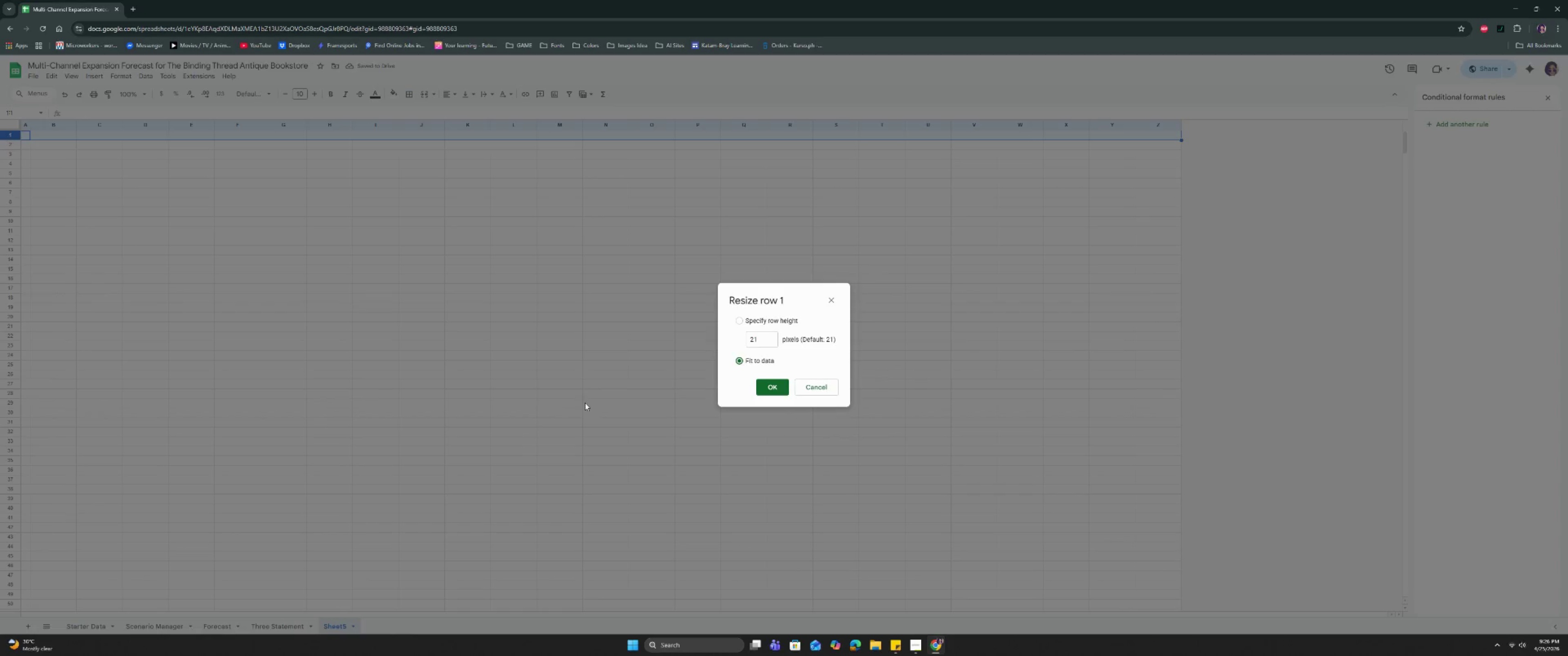 
double_click([755, 341])
 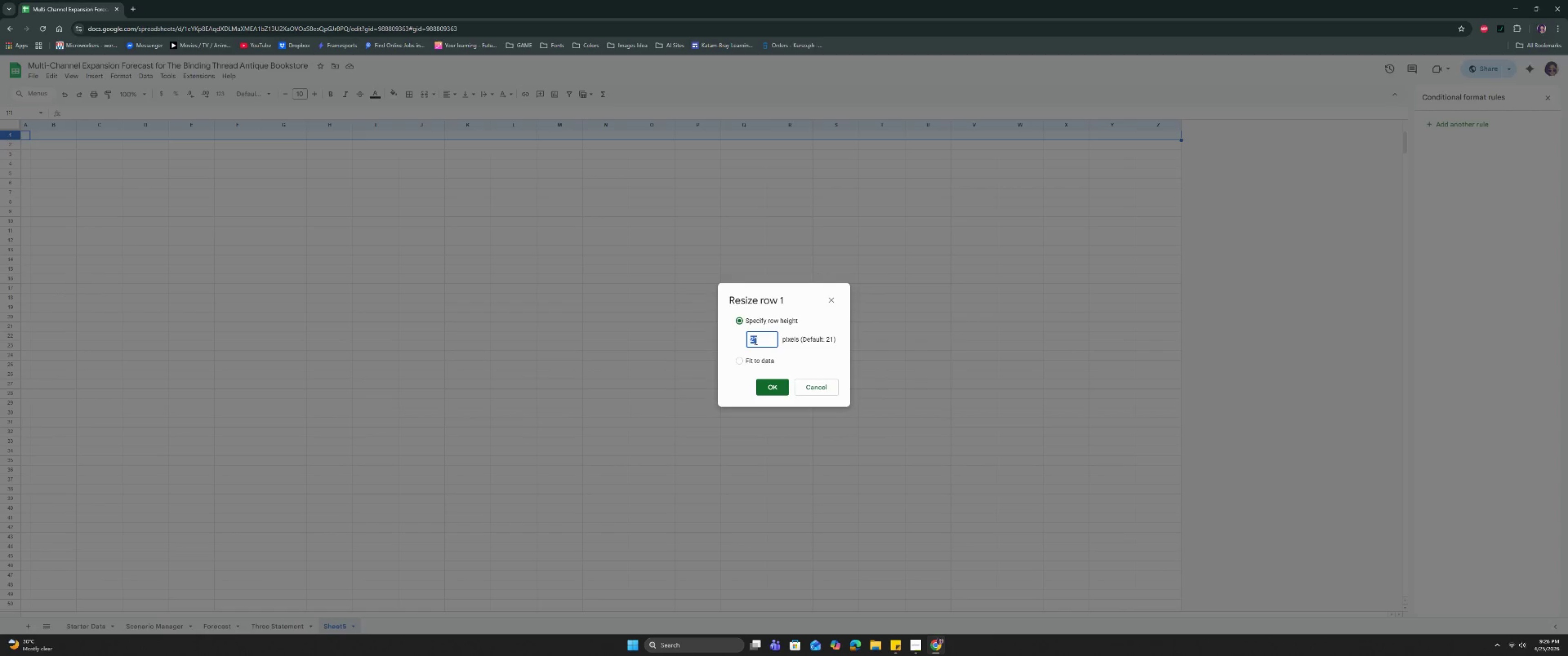 
type(10)
 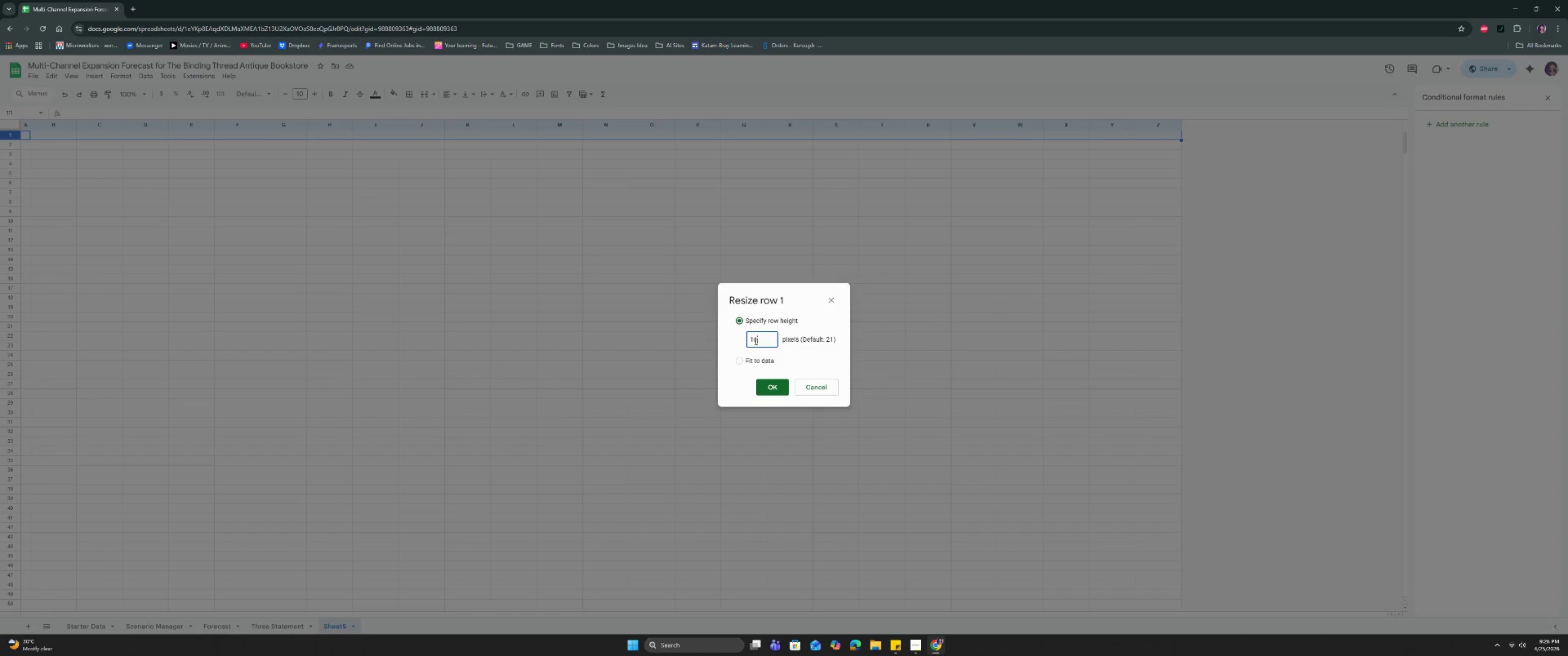 
key(Enter)
 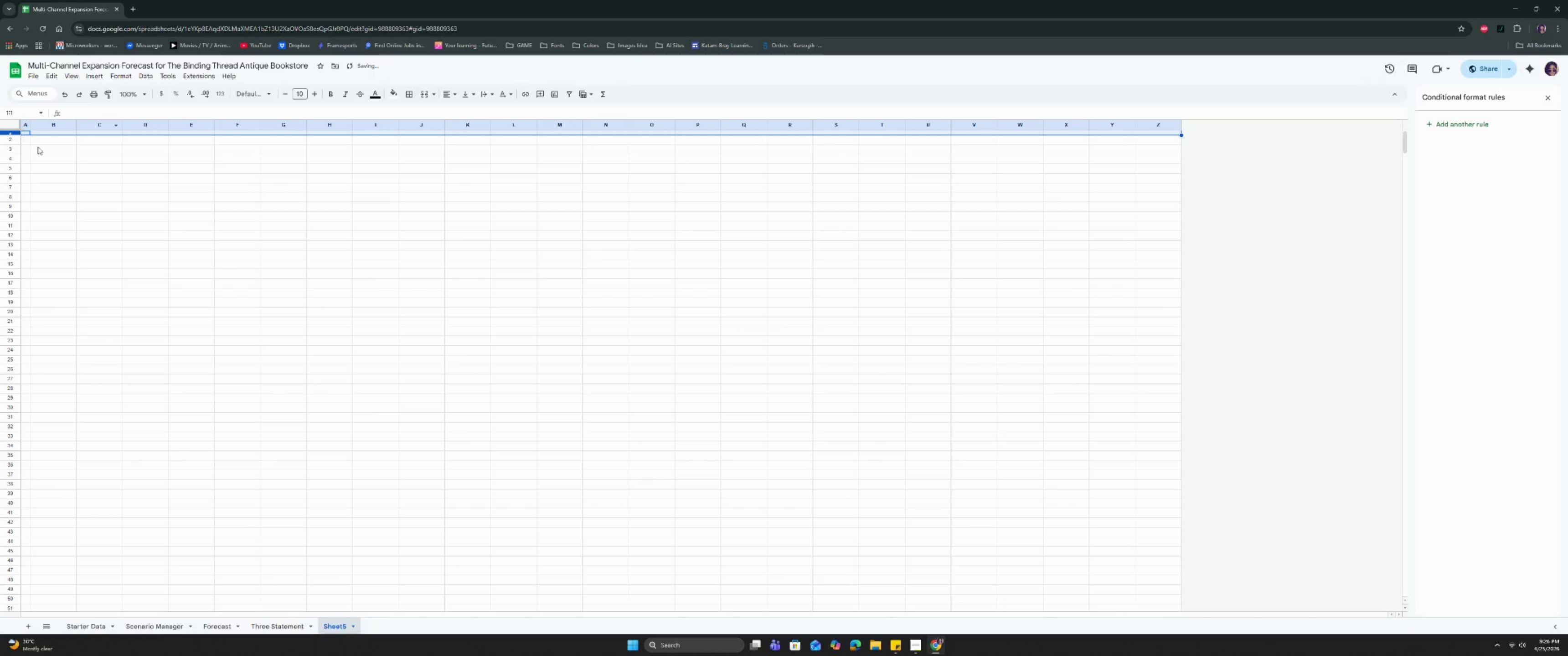 
double_click([50, 141])
 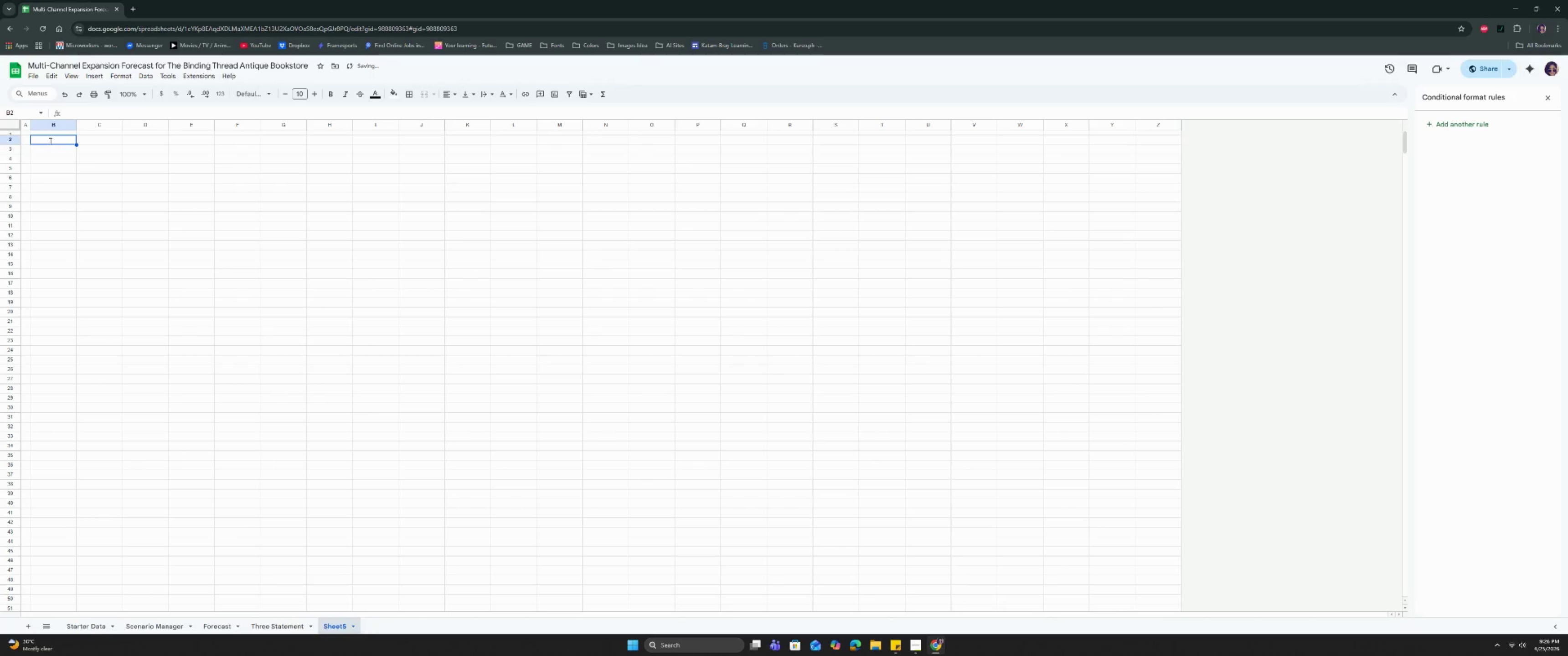 
key(Control+V)
 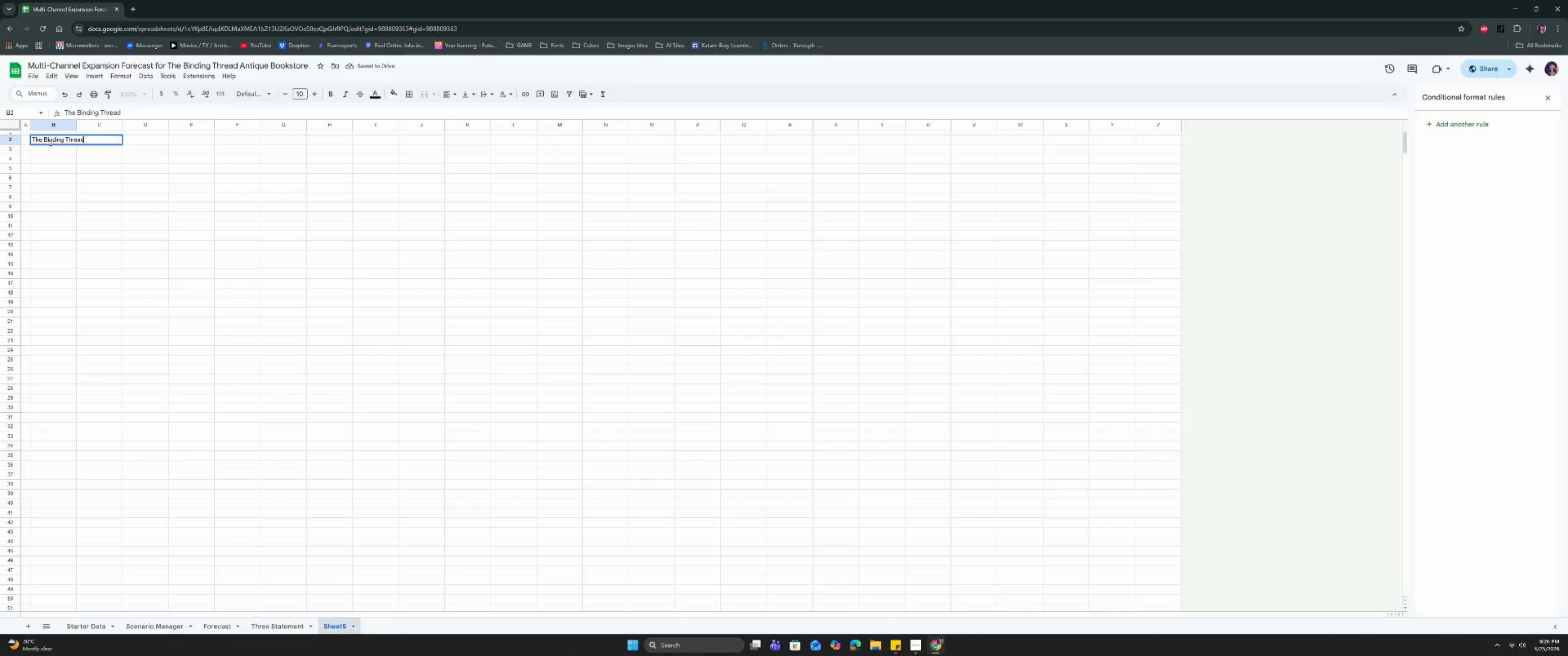 
type( | Dashboard)
 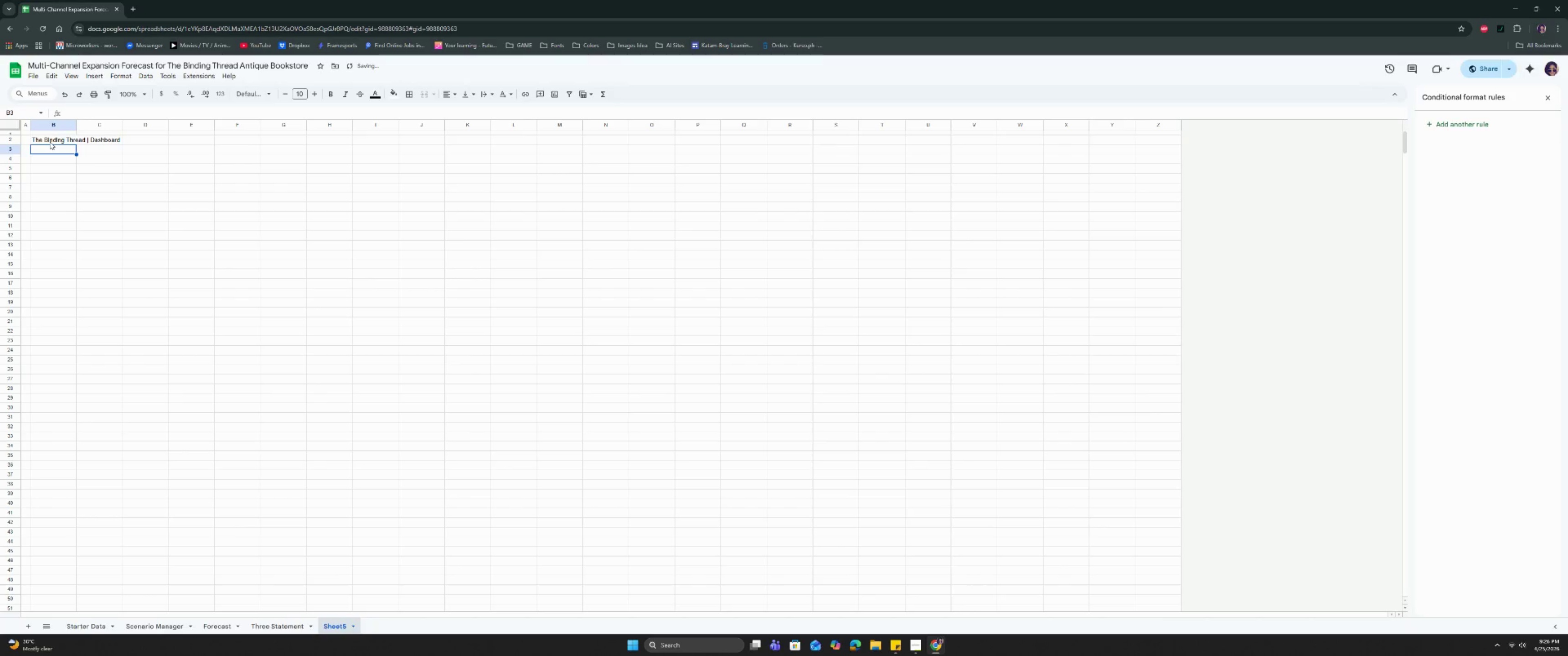 
 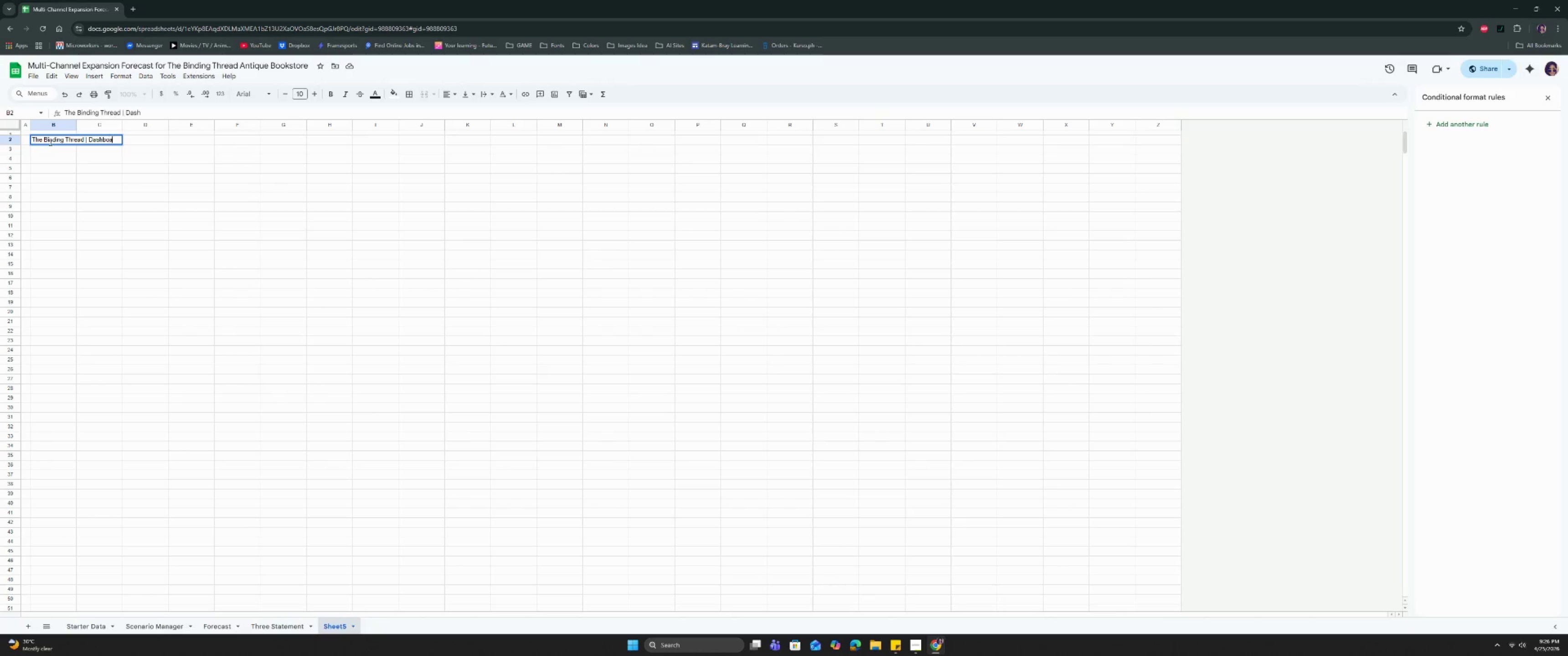 
key(Enter)
 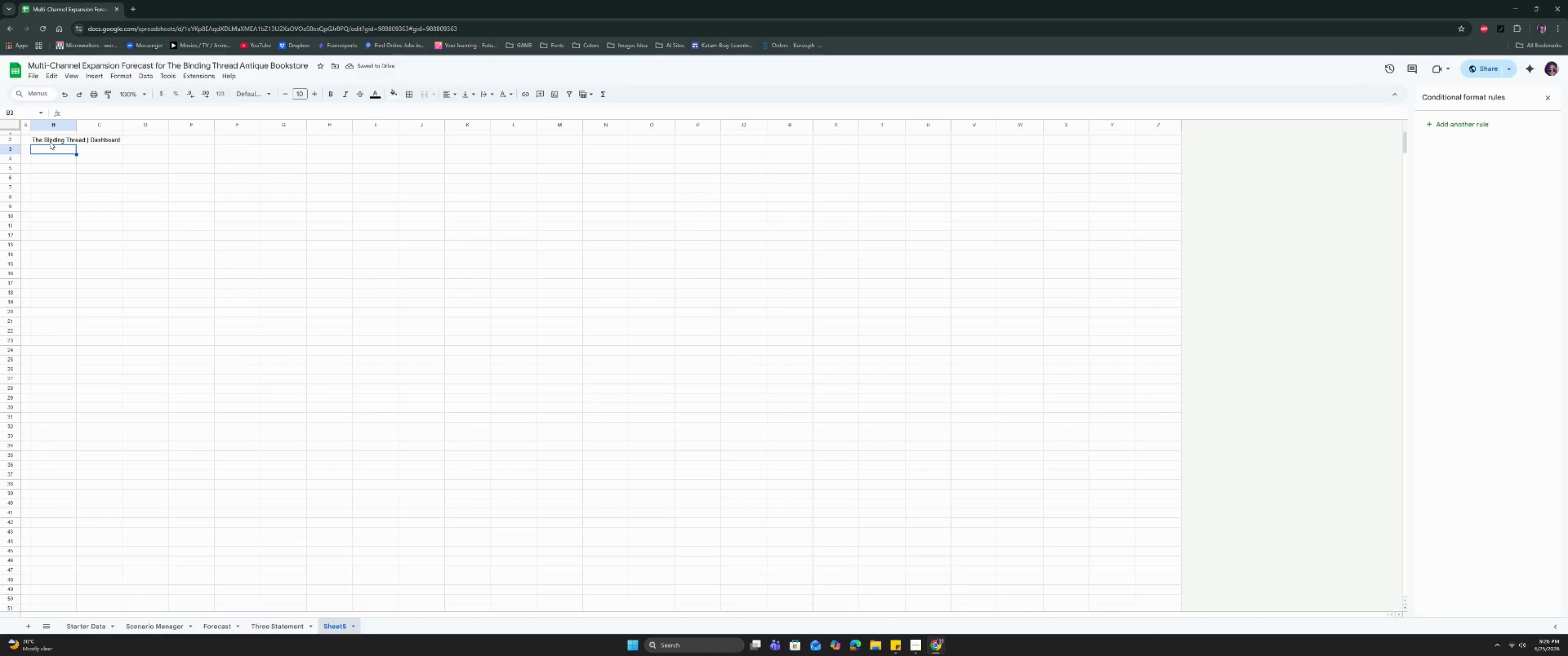 
left_click_drag(start_coordinate=[10, 144], to_coordinate=[11, 154])
 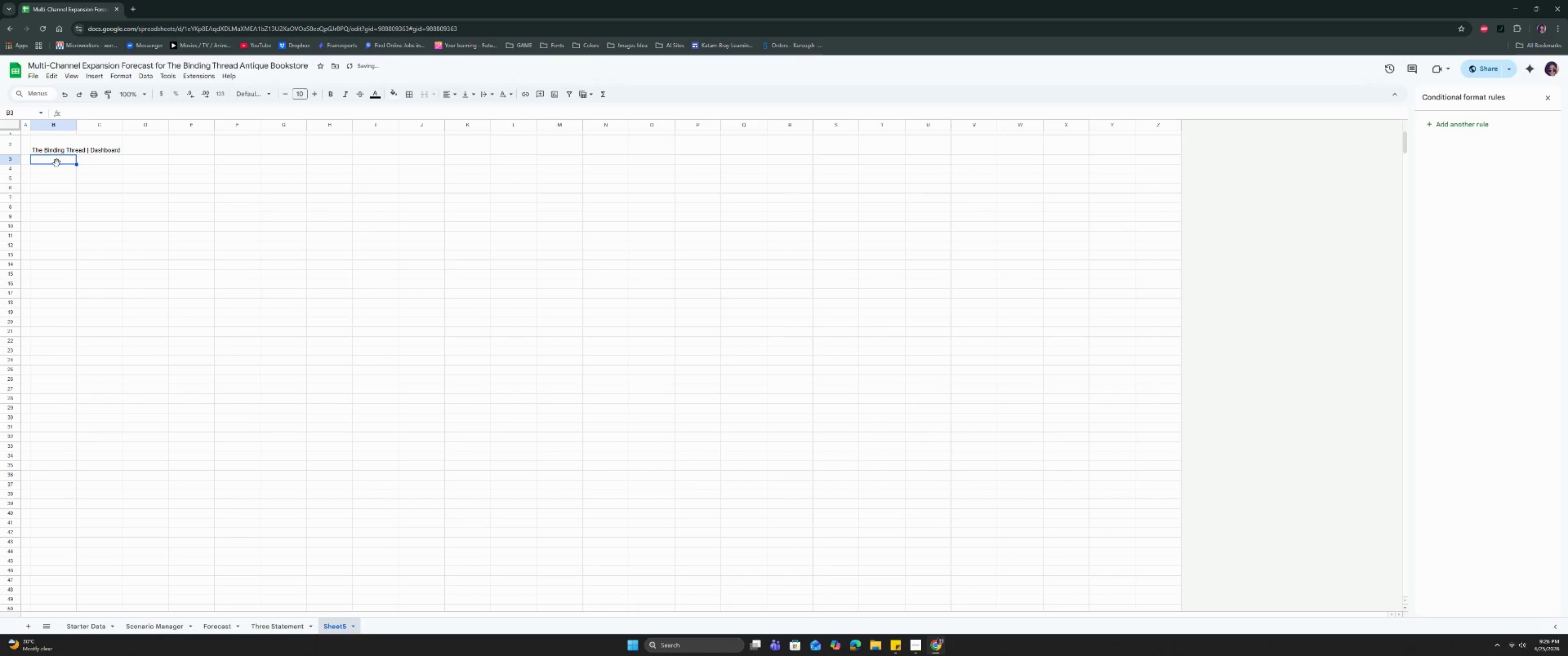 
left_click([56, 161])
 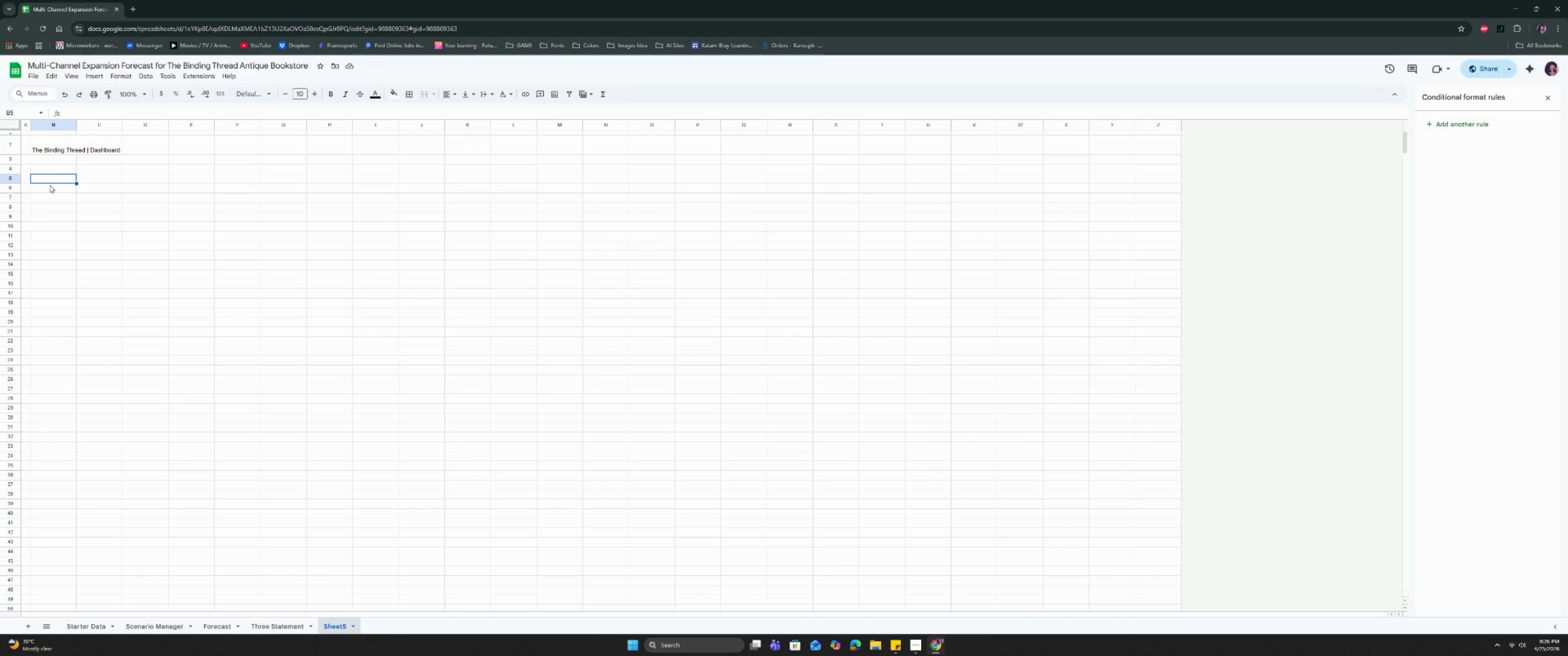 
wait(29.06)
 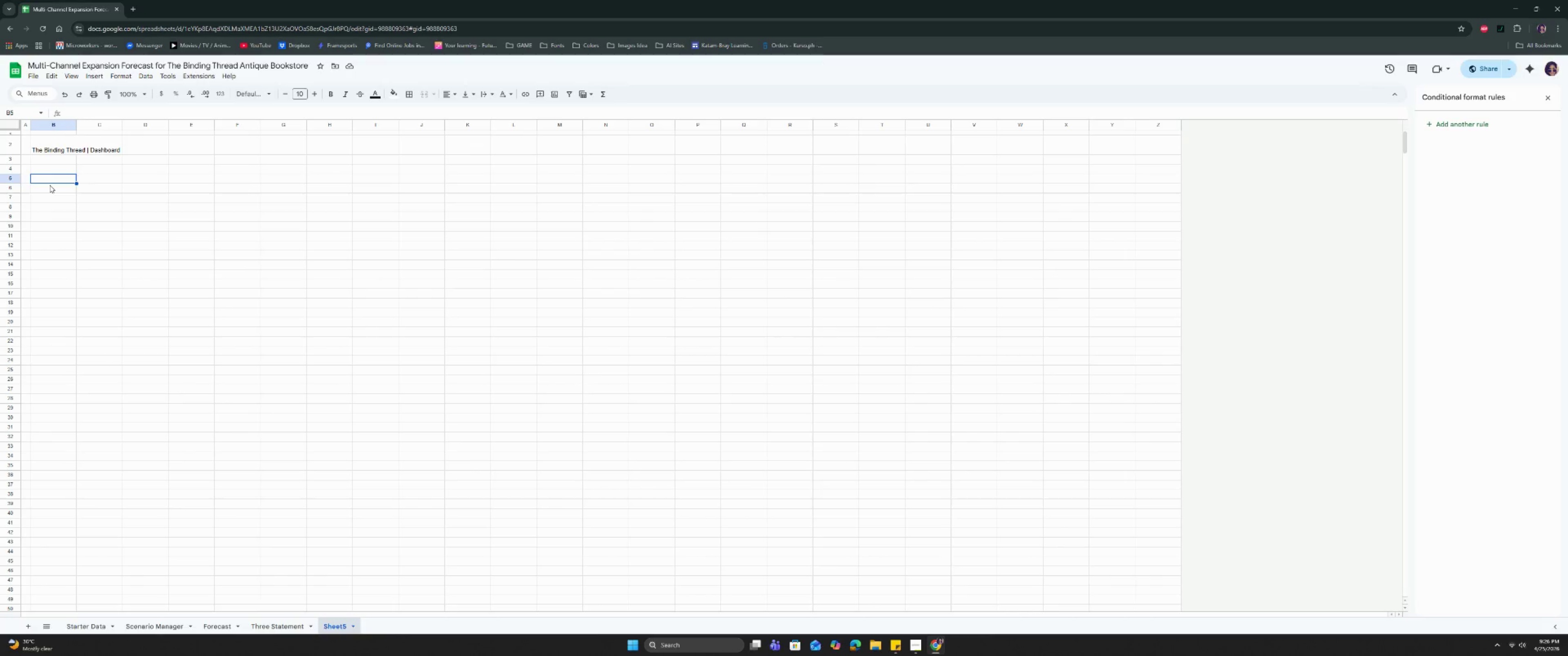 
left_click([916, 644])